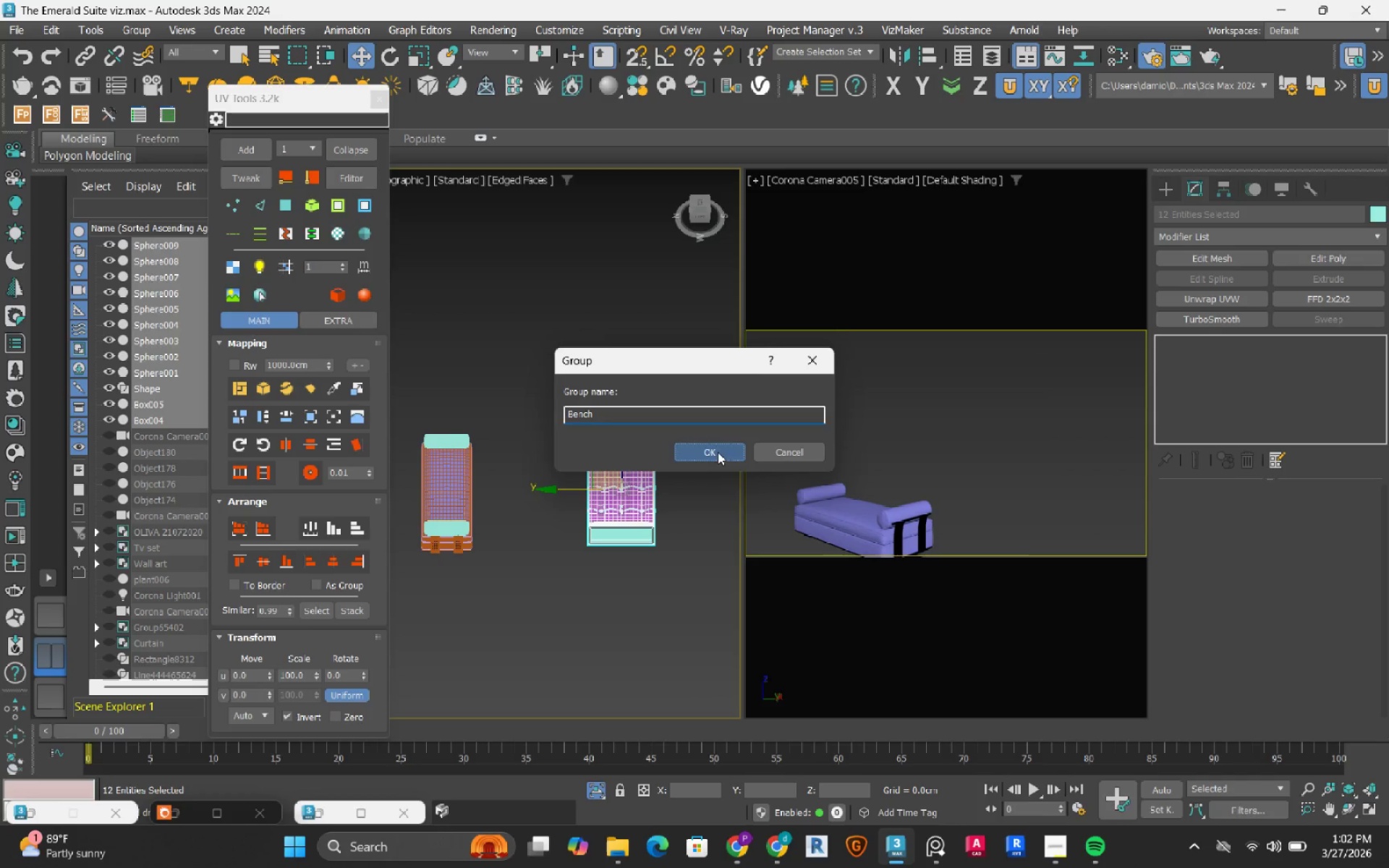 
double_click([585, 352])